 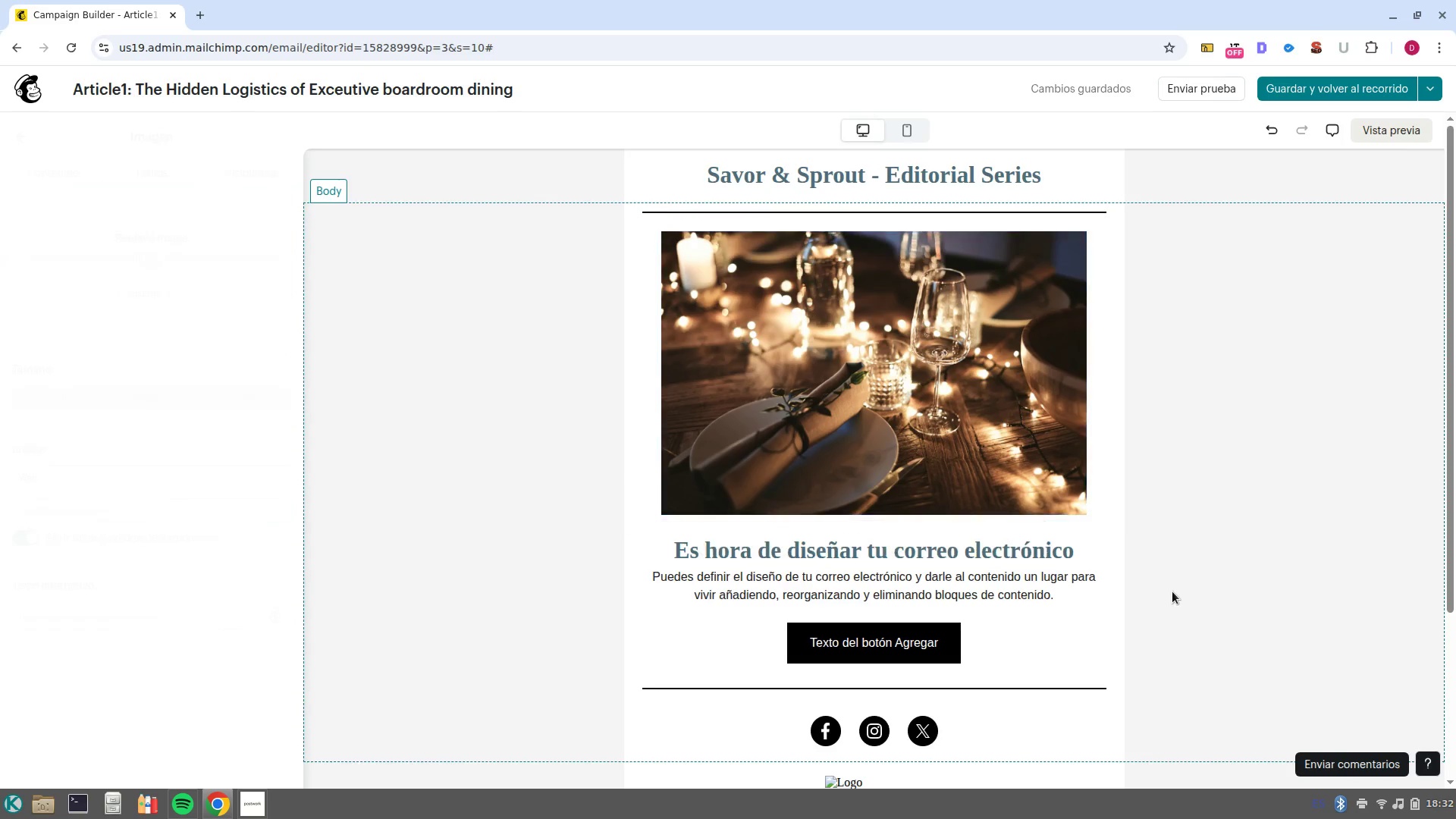 
left_click([867, 401])
 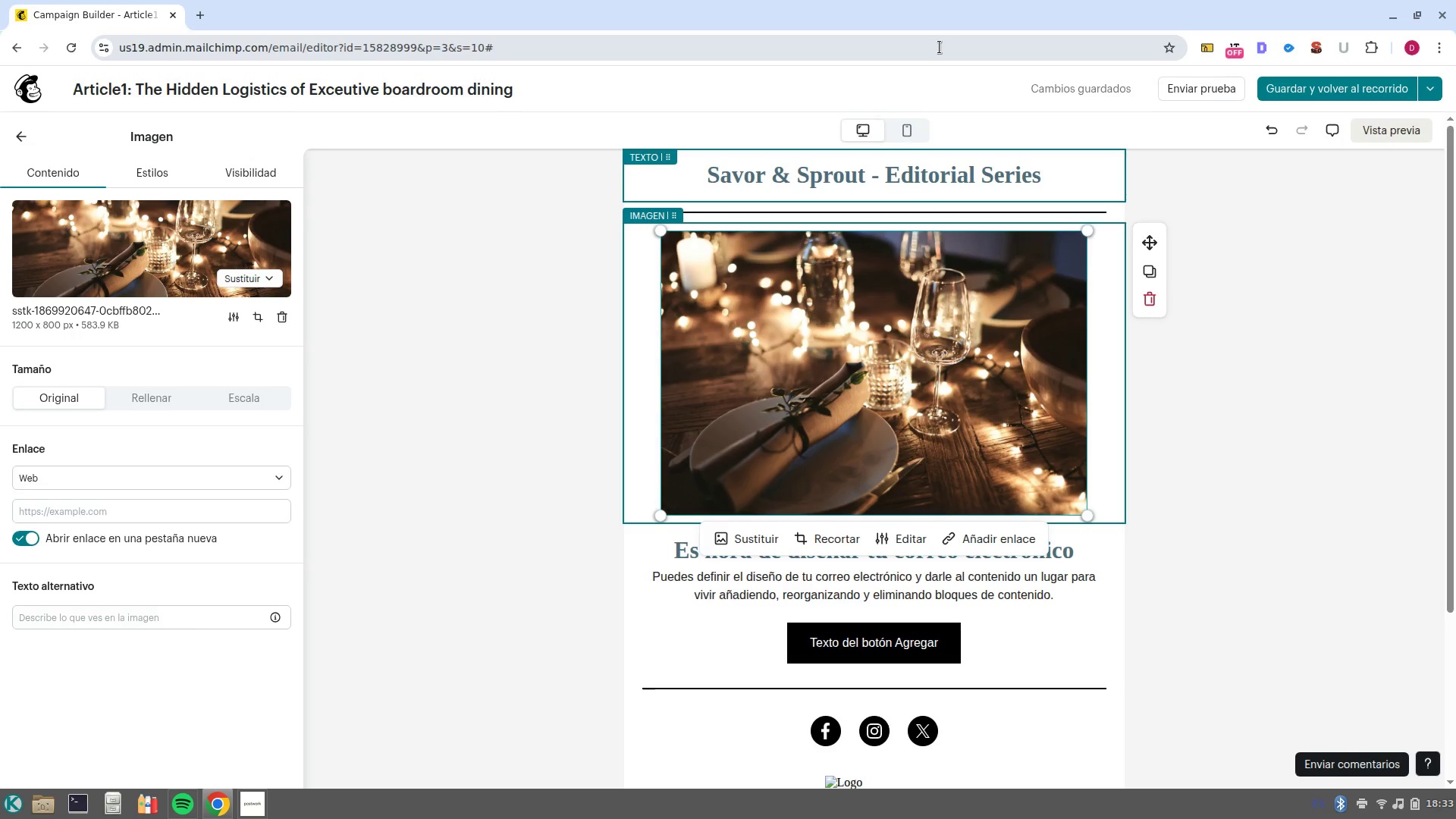 
wait(19.95)
 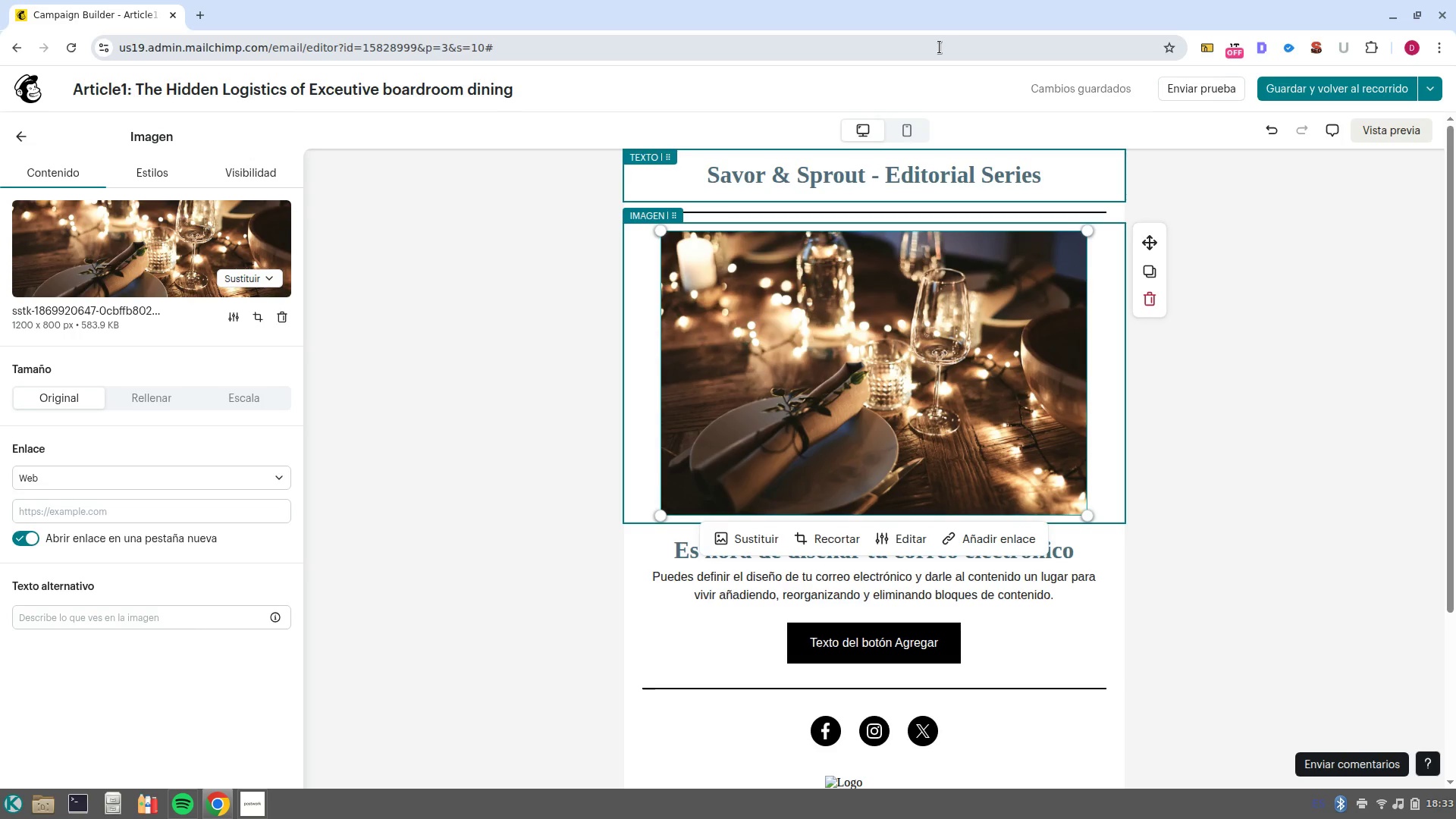 
left_click([160, 171])
 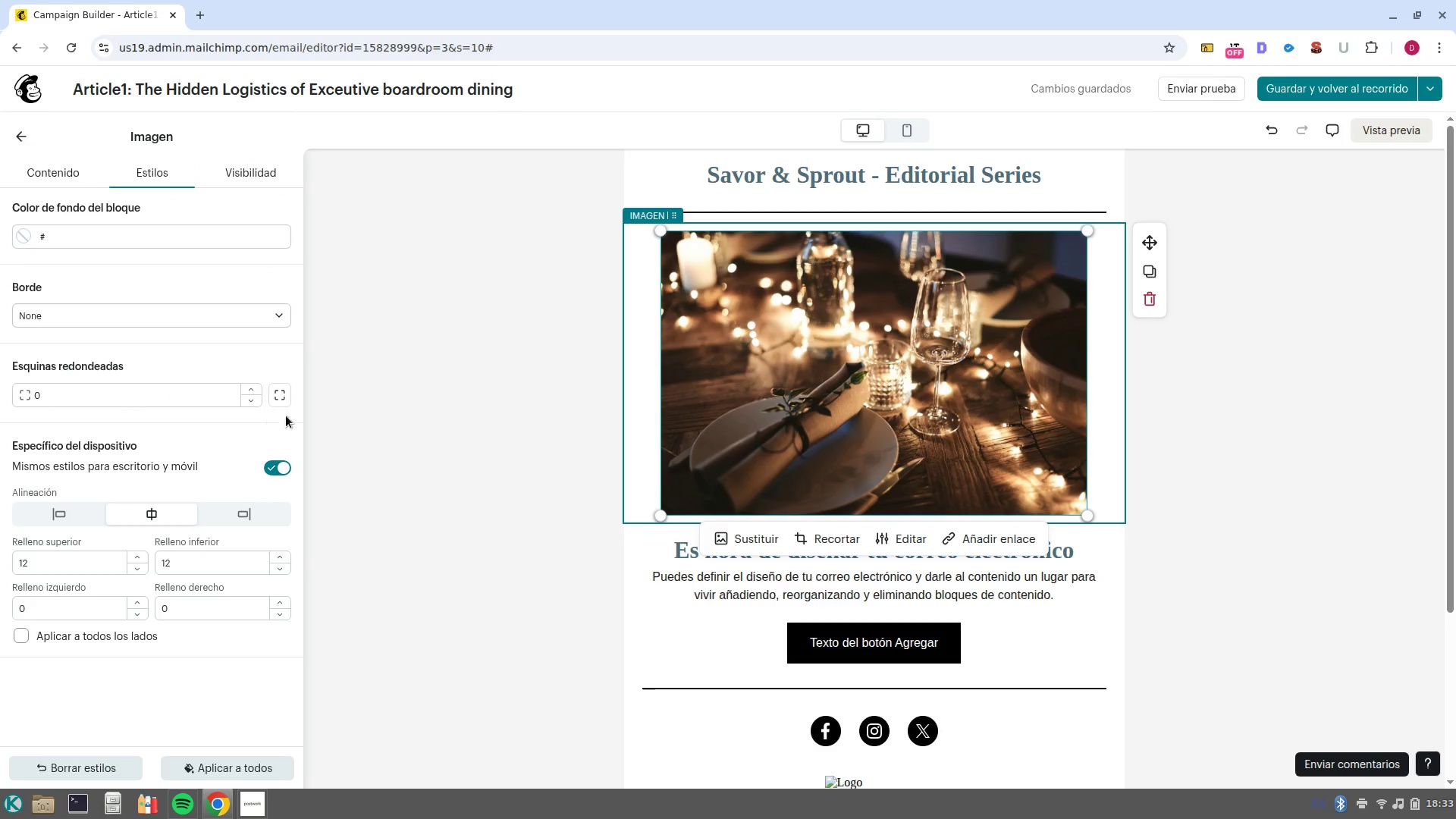 
left_click([276, 403])
 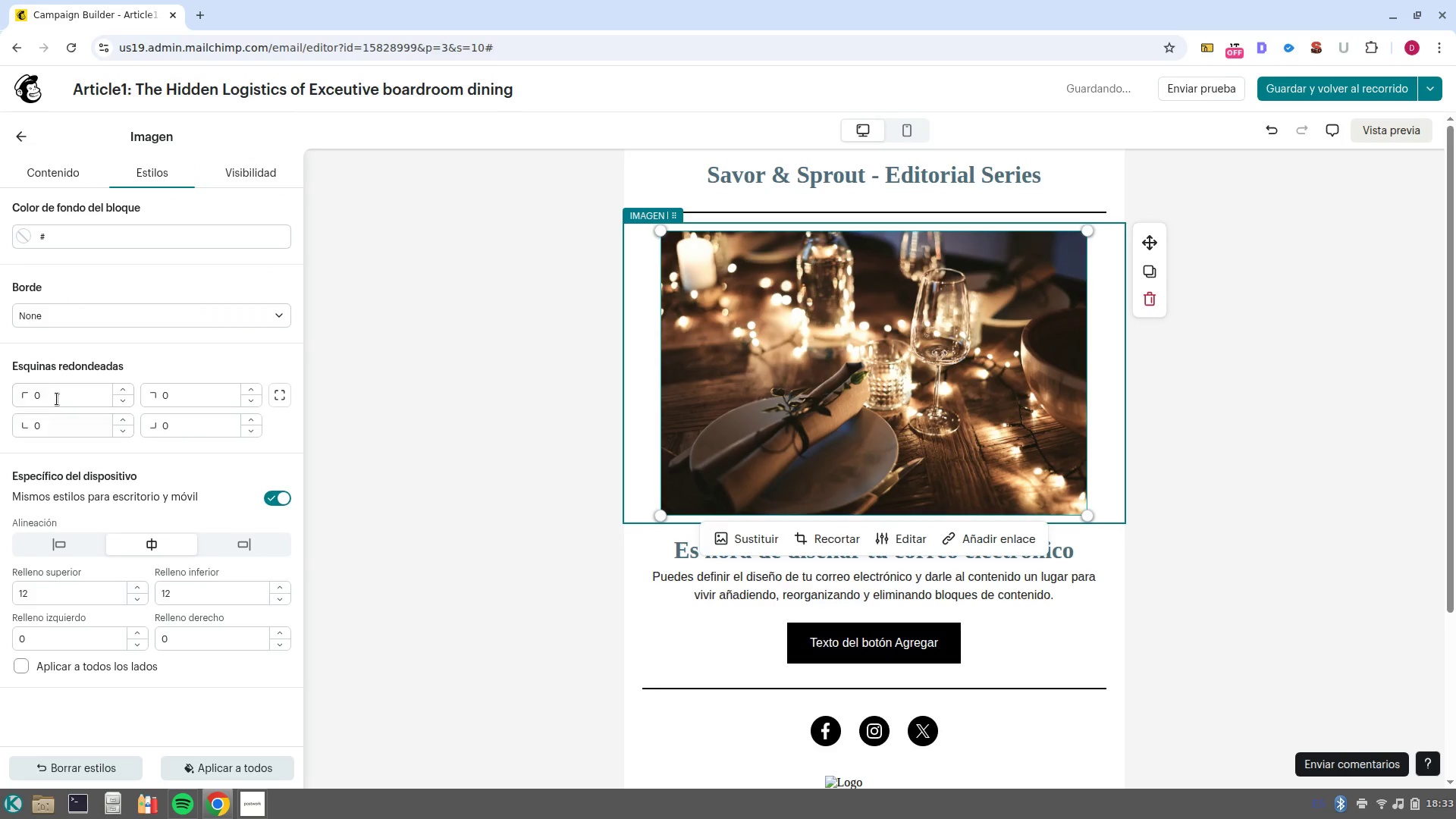 
left_click([57, 399])
 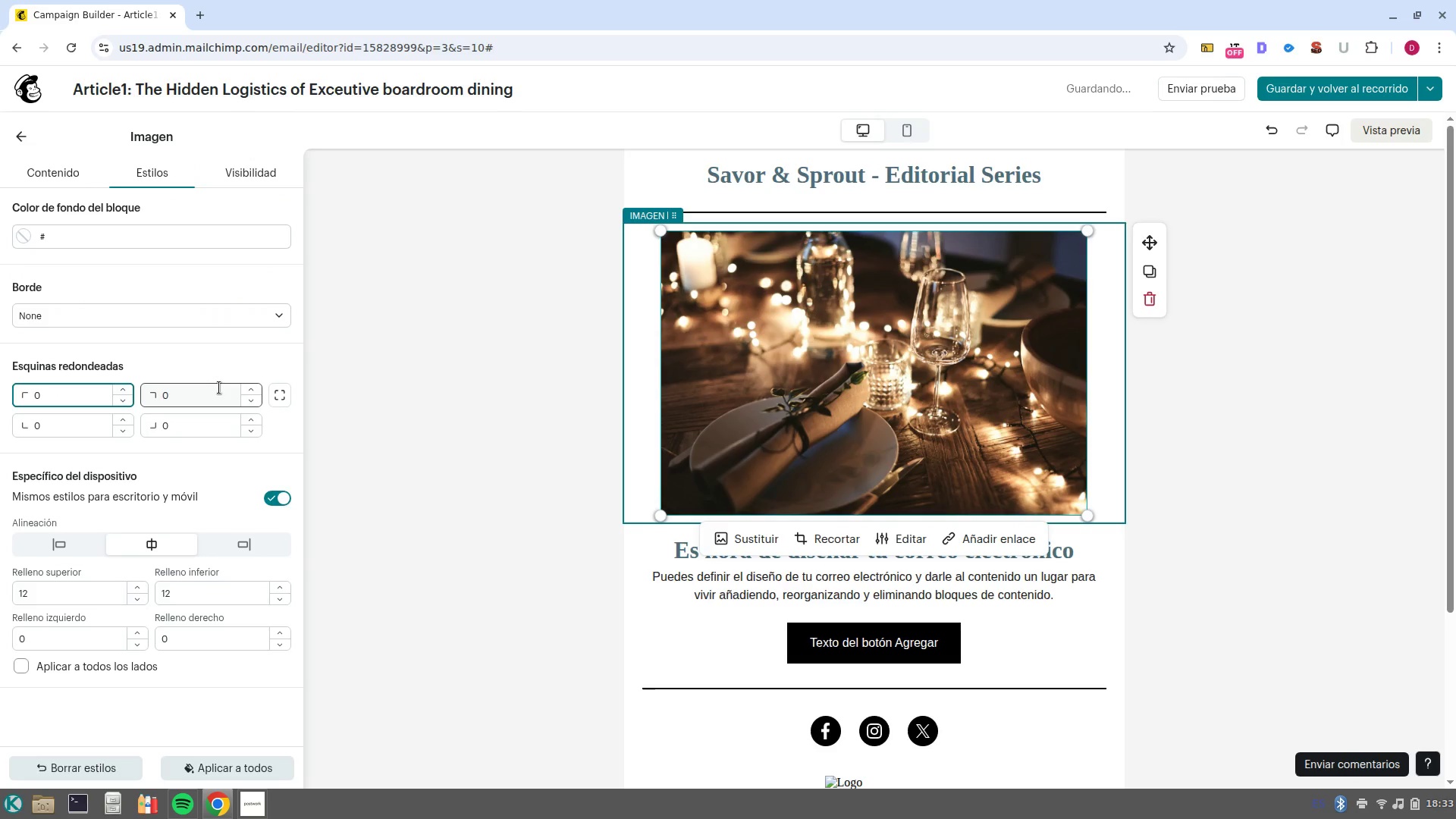 
key(Backspace)
type(39)
key(Backspace)
 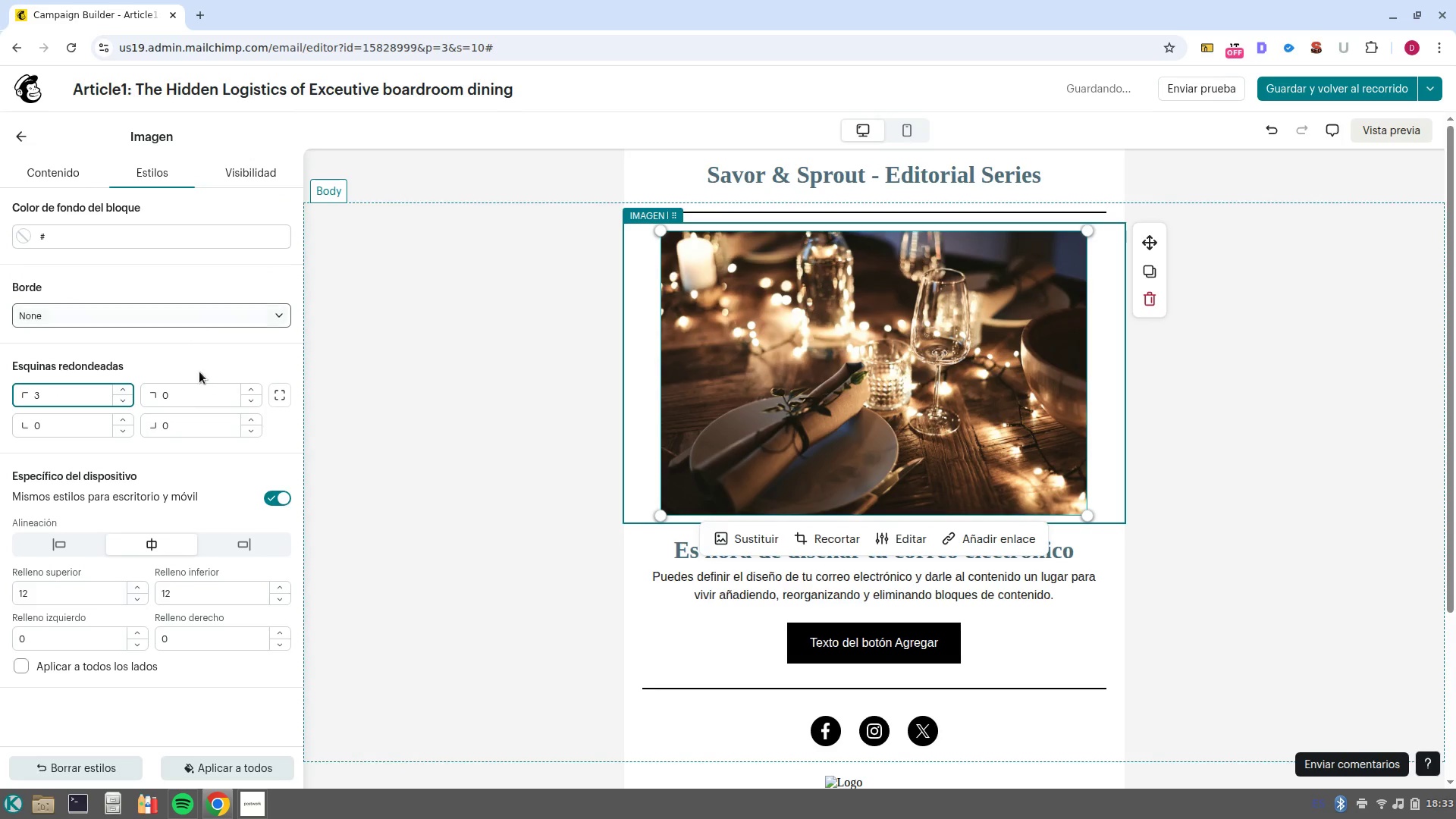 
left_click([283, 396])
 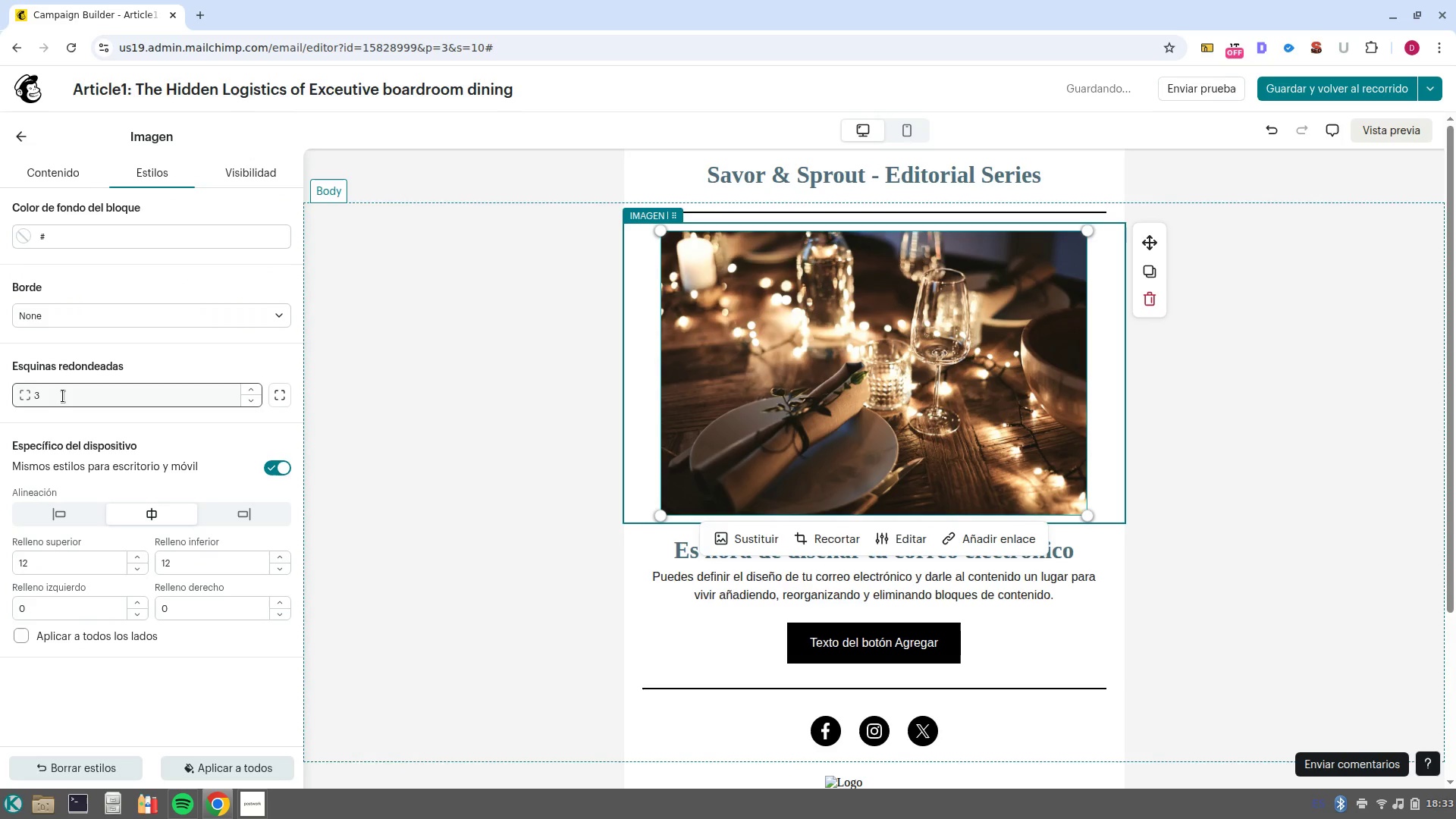 
left_click([63, 396])
 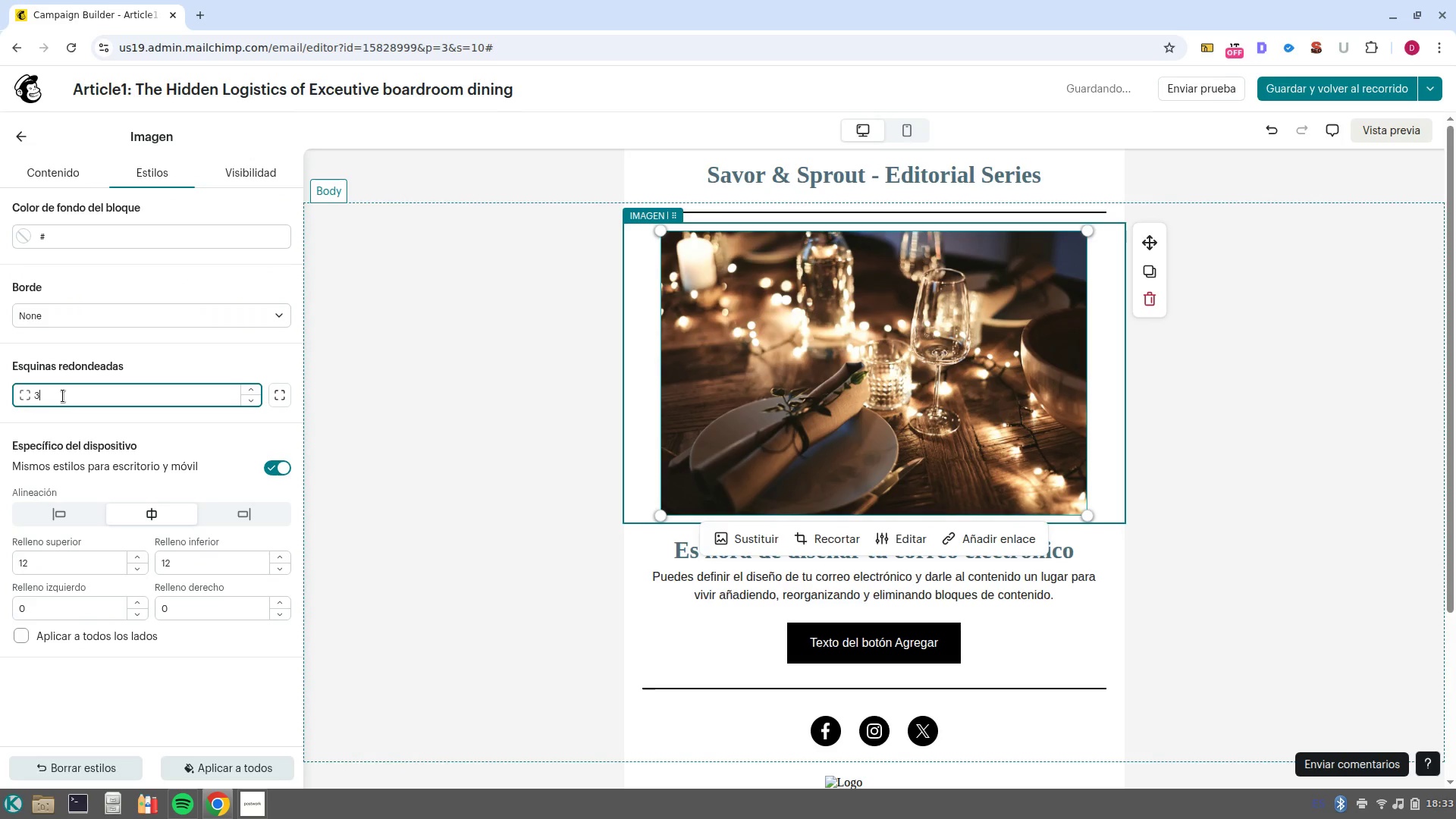 
key(0)
 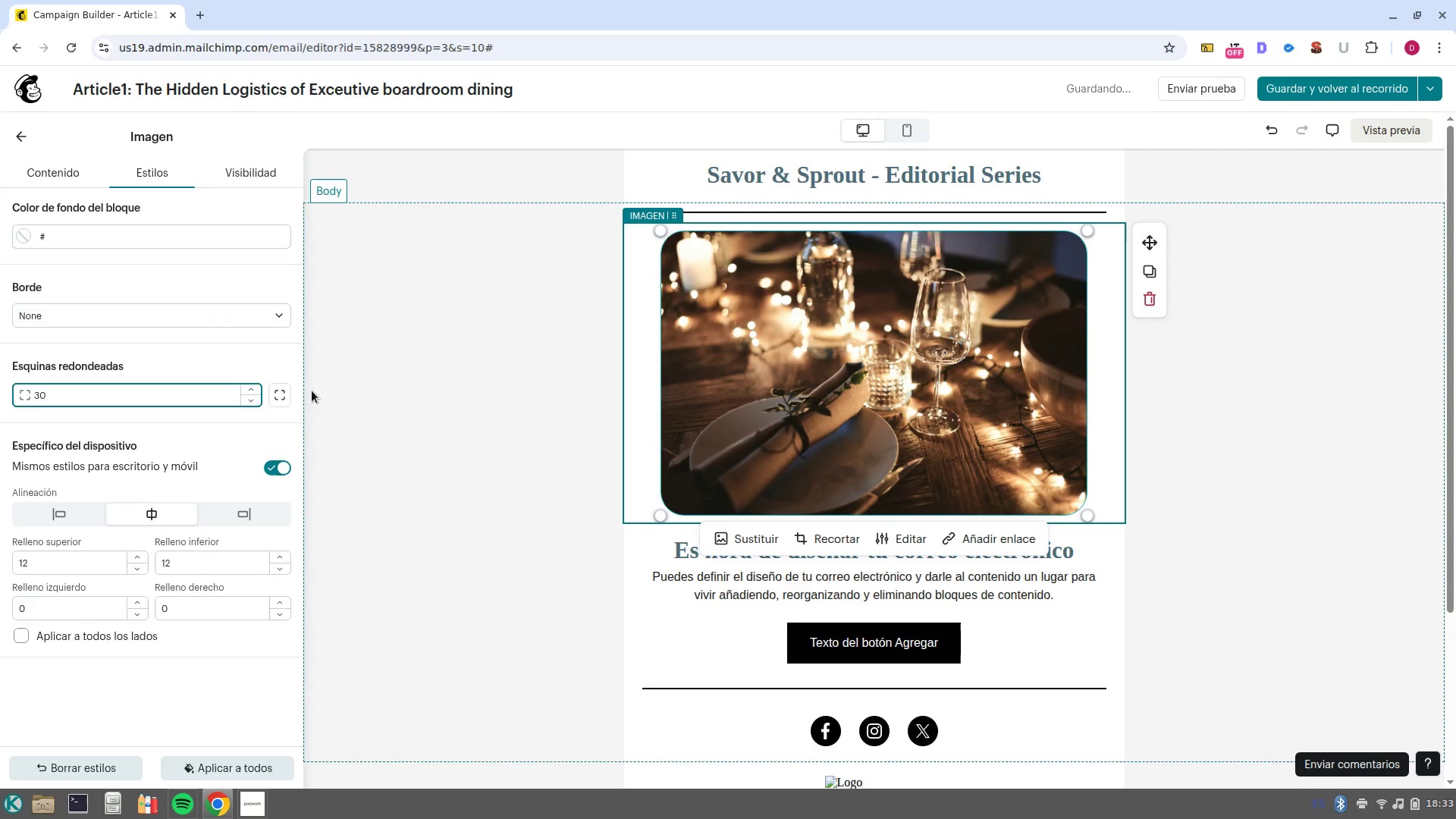 
left_click([281, 397])
 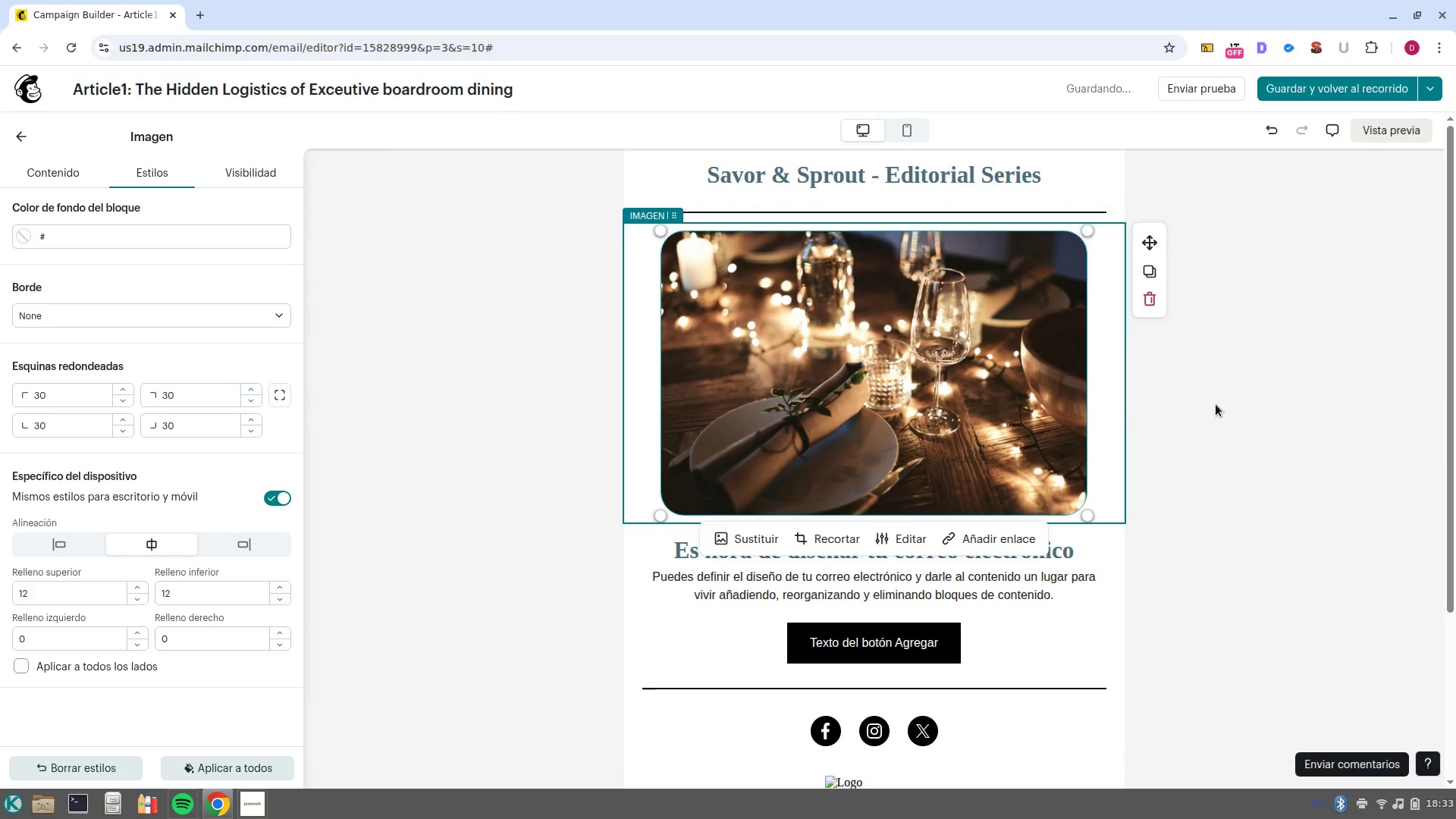 
left_click([1213, 406])
 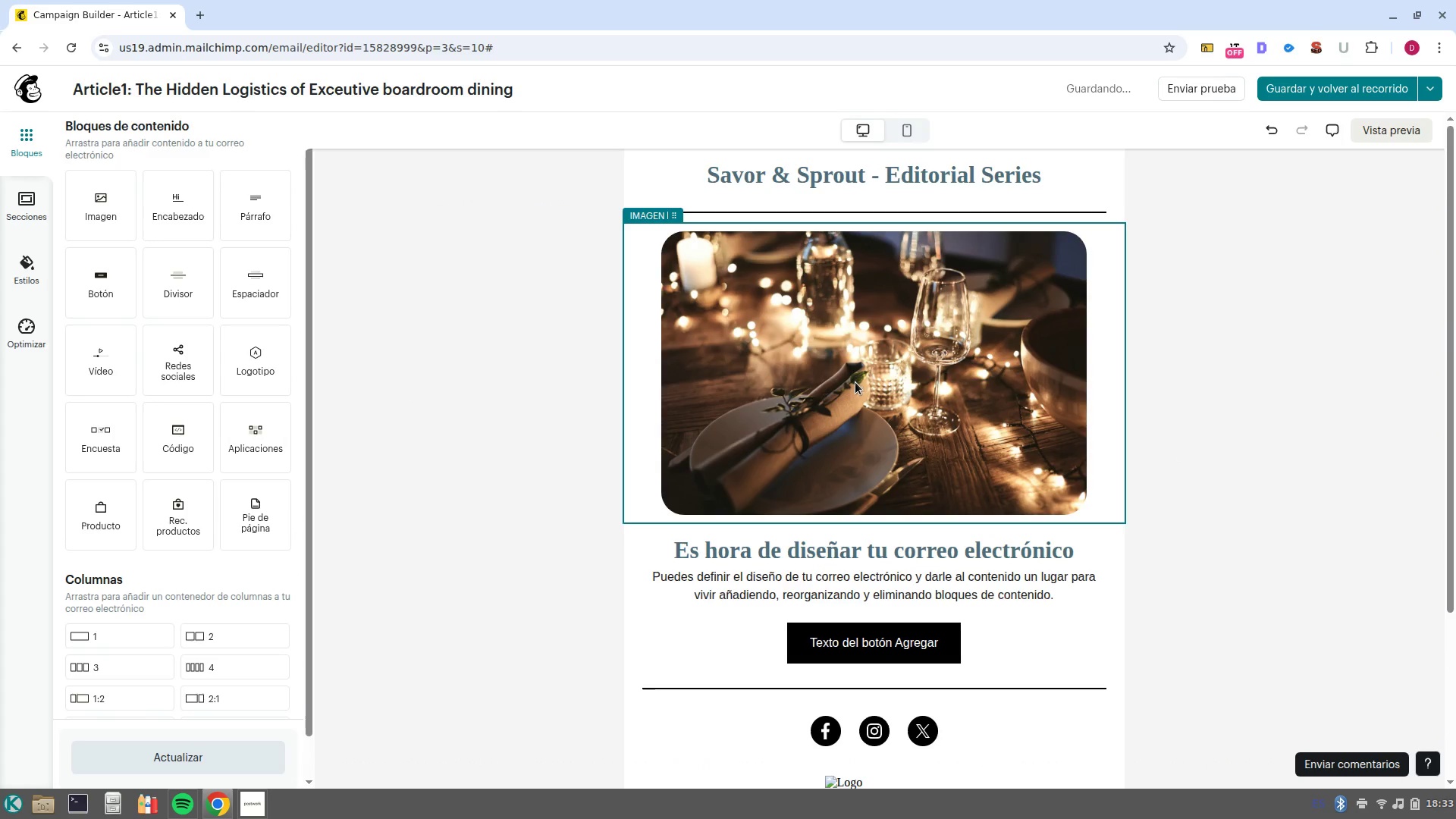 
key(VolumeUp)
 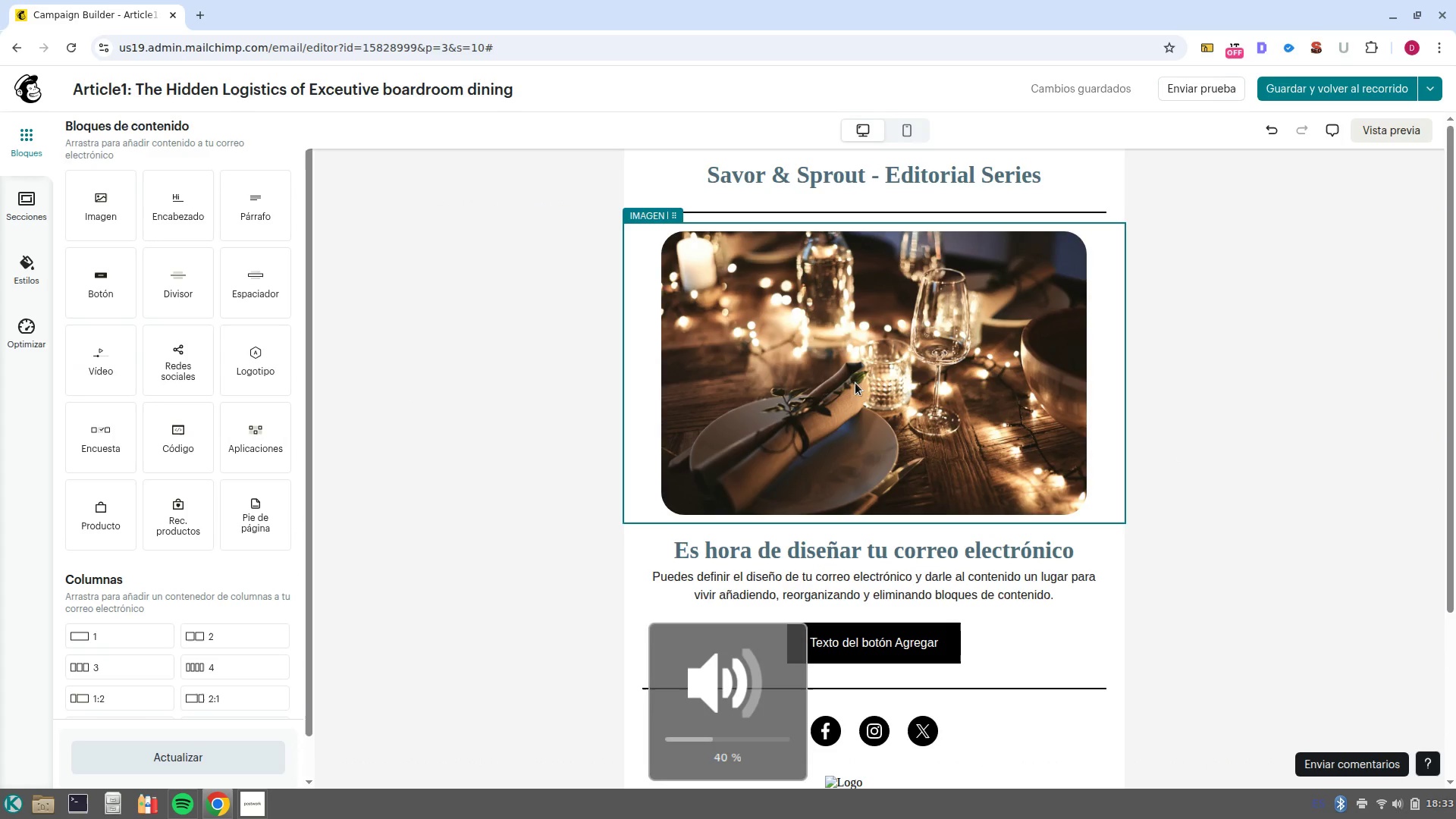 
key(VolumeUp)
 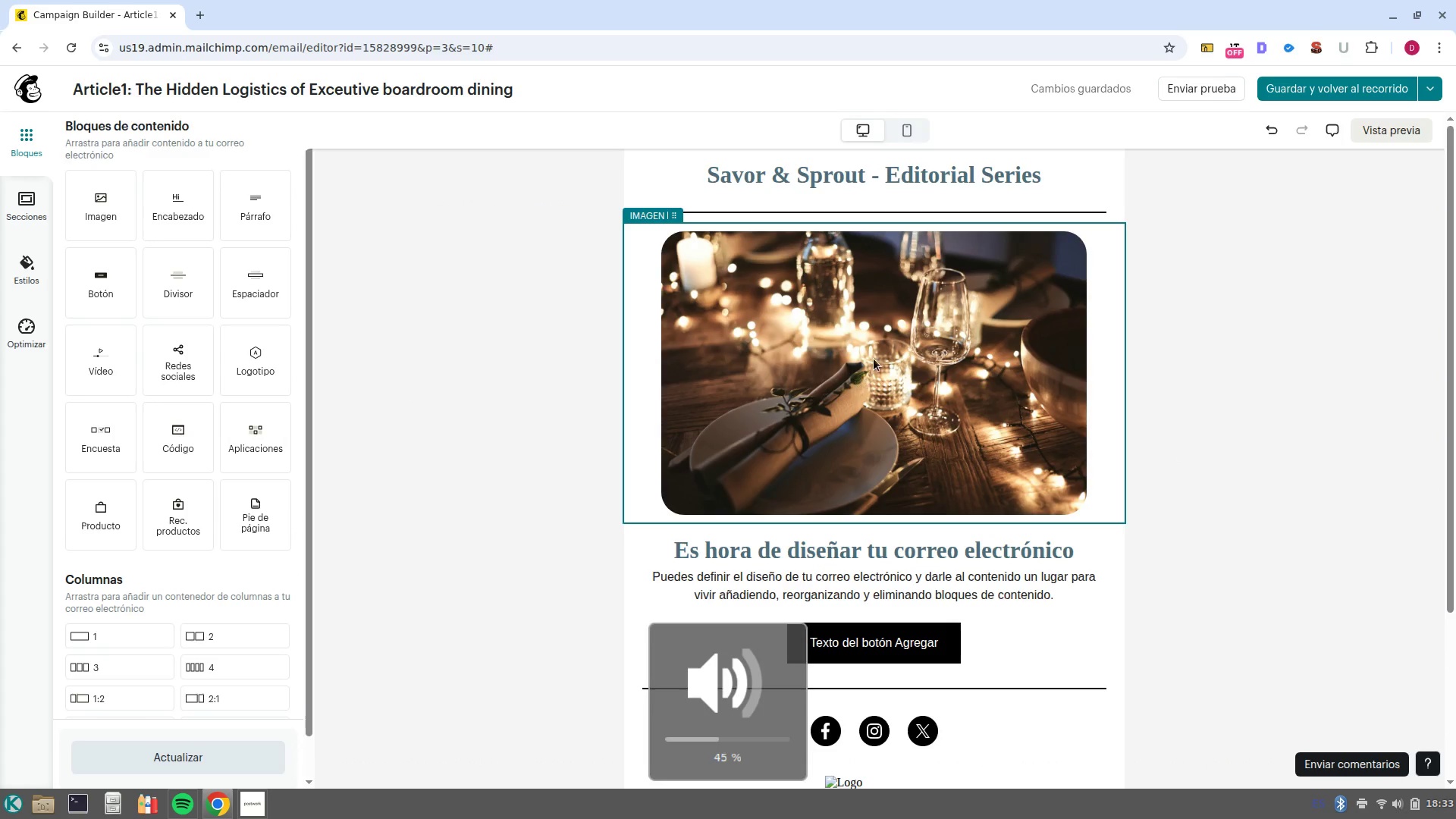 
key(VolumeUp)
 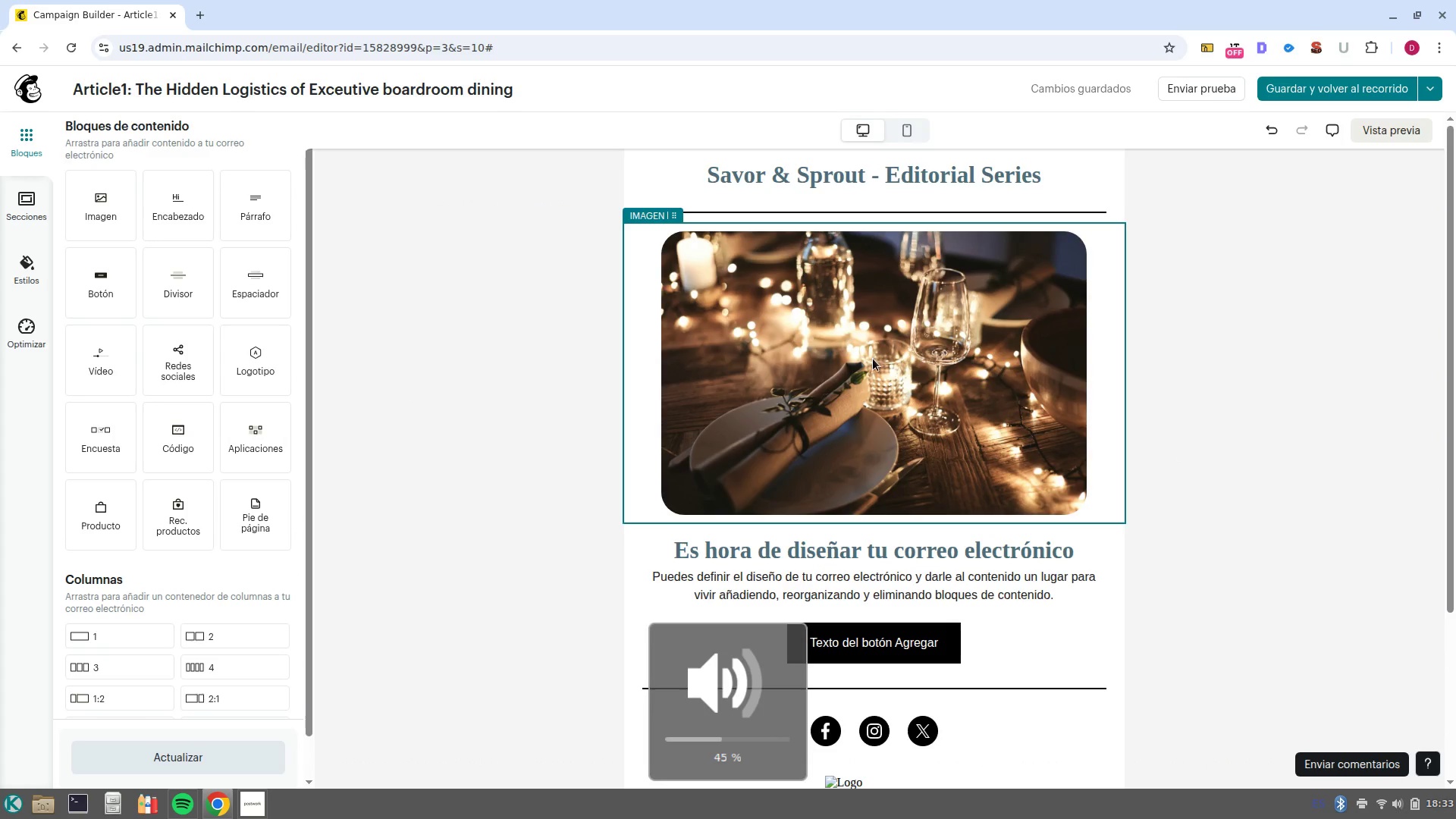 
key(F3)
 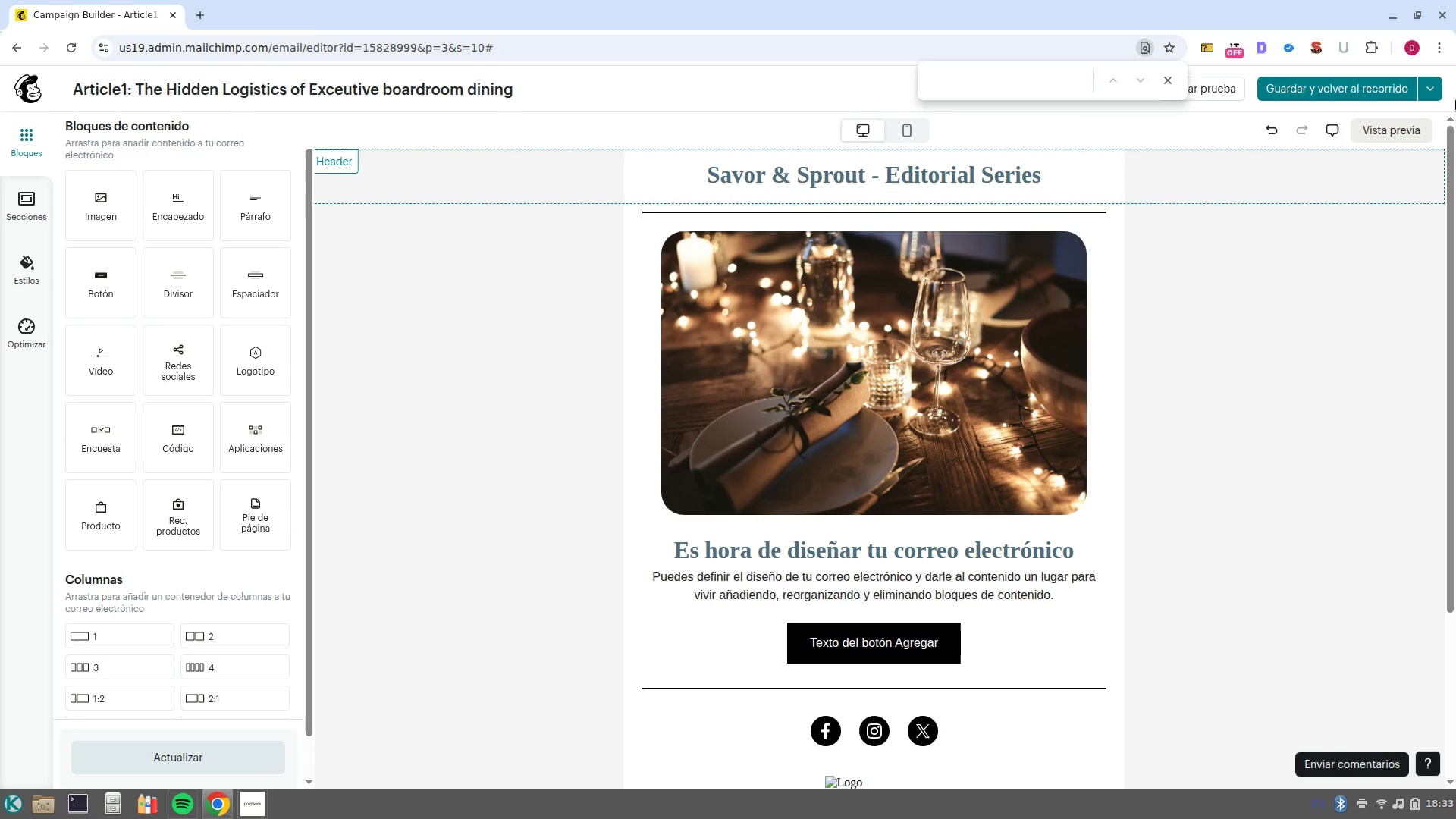 
wait(17.69)
 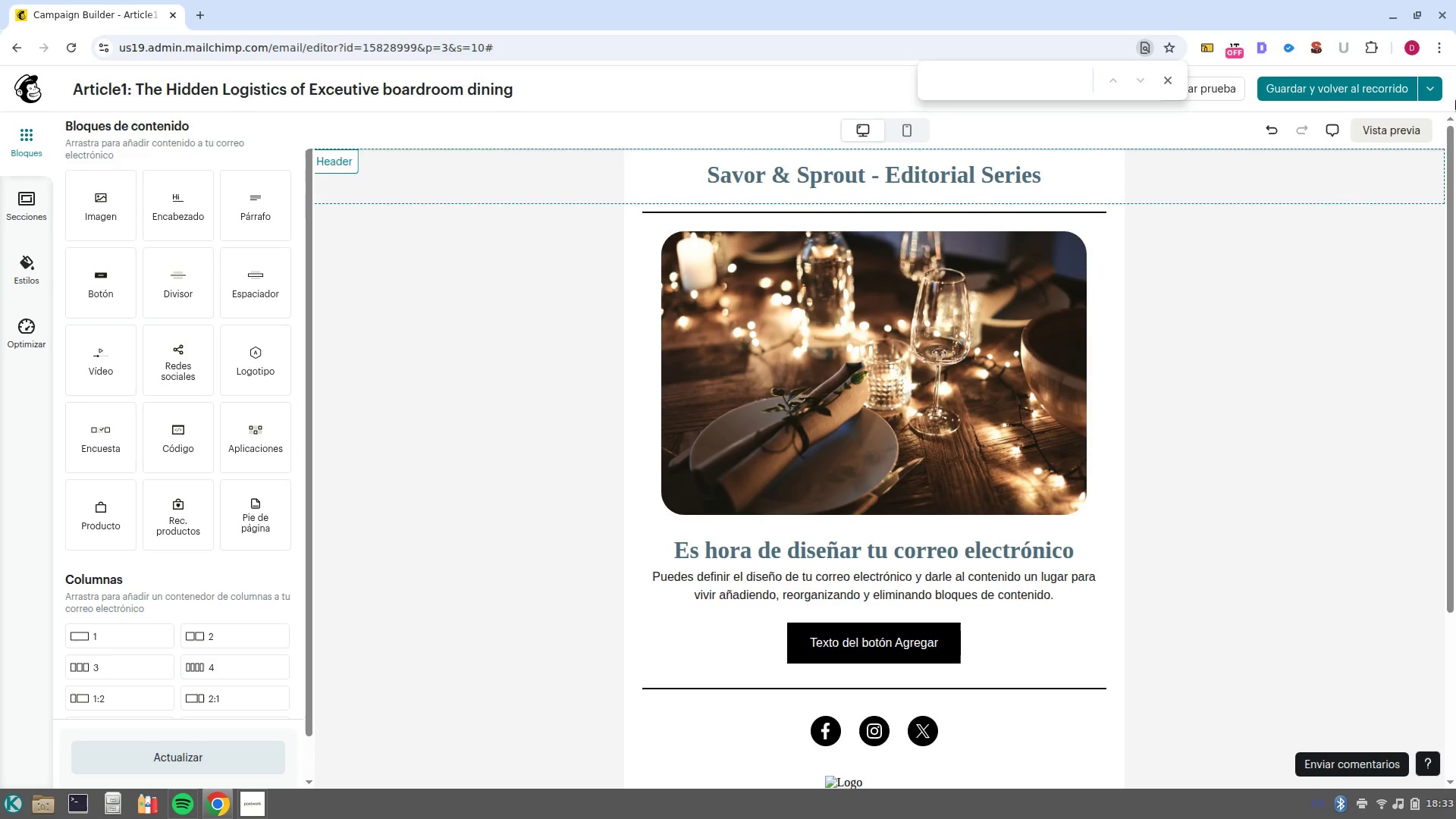 
left_click([237, 748])